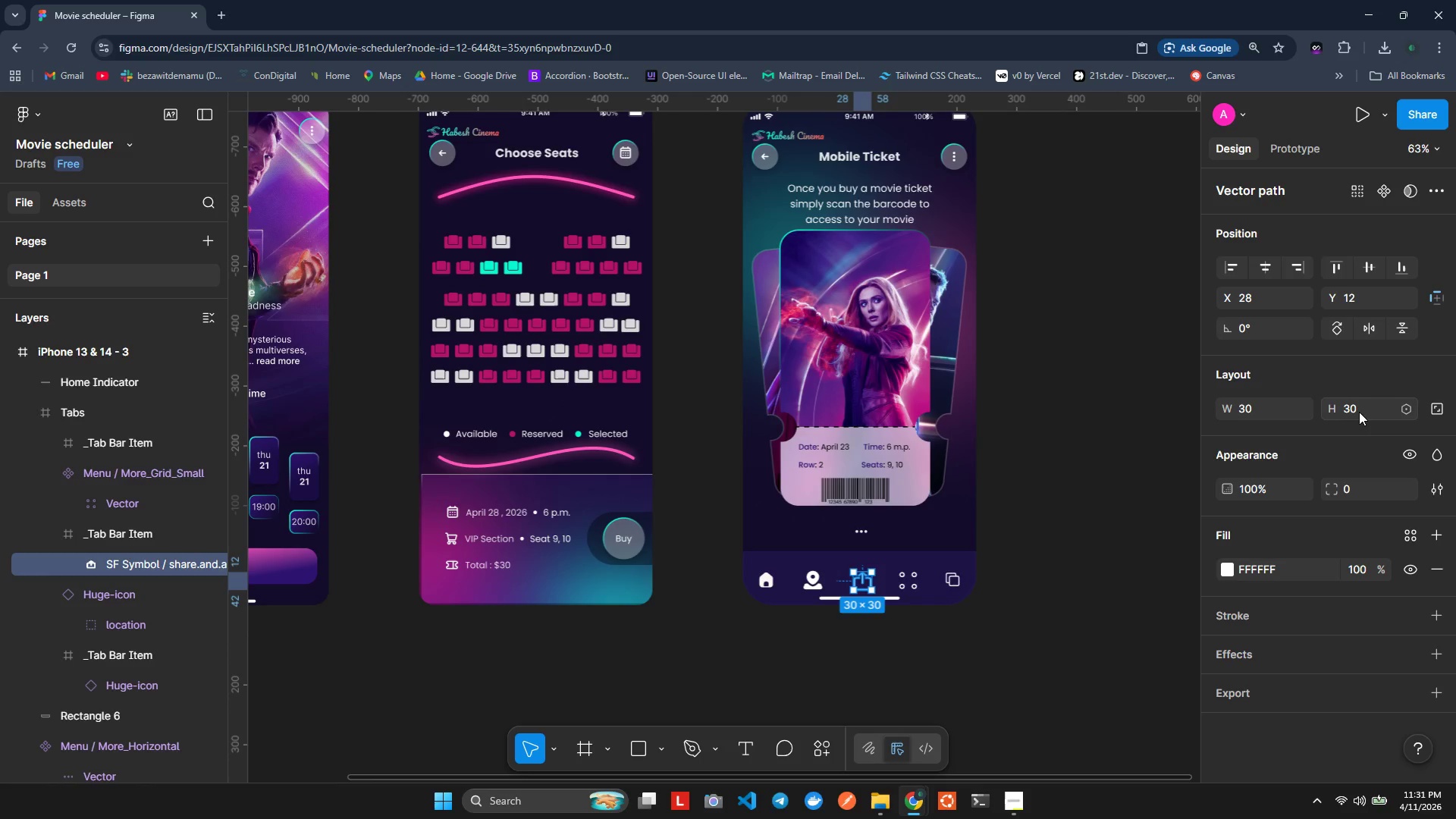 
key(Enter)
 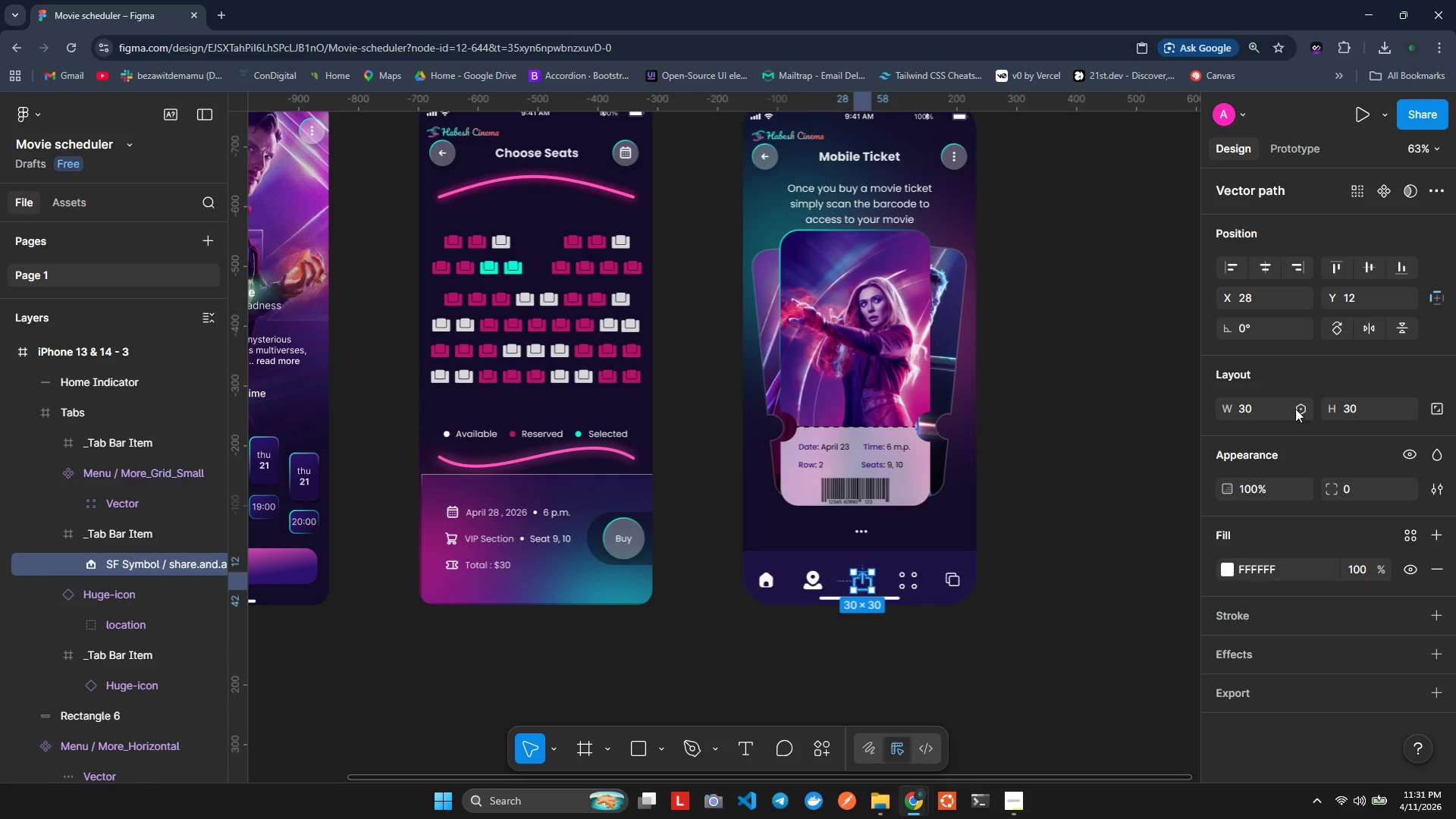 
left_click([1064, 668])
 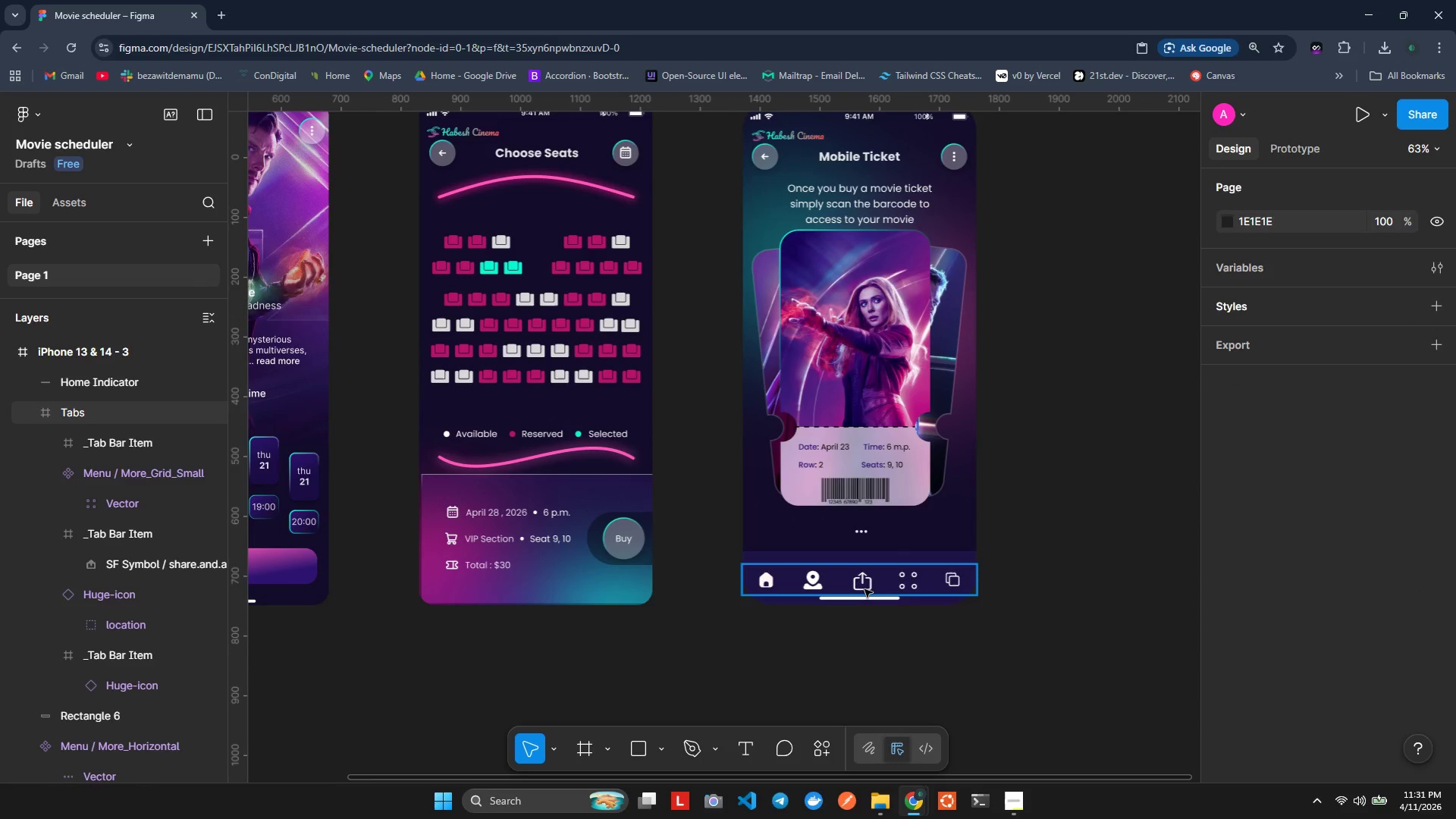 
double_click([864, 588])
 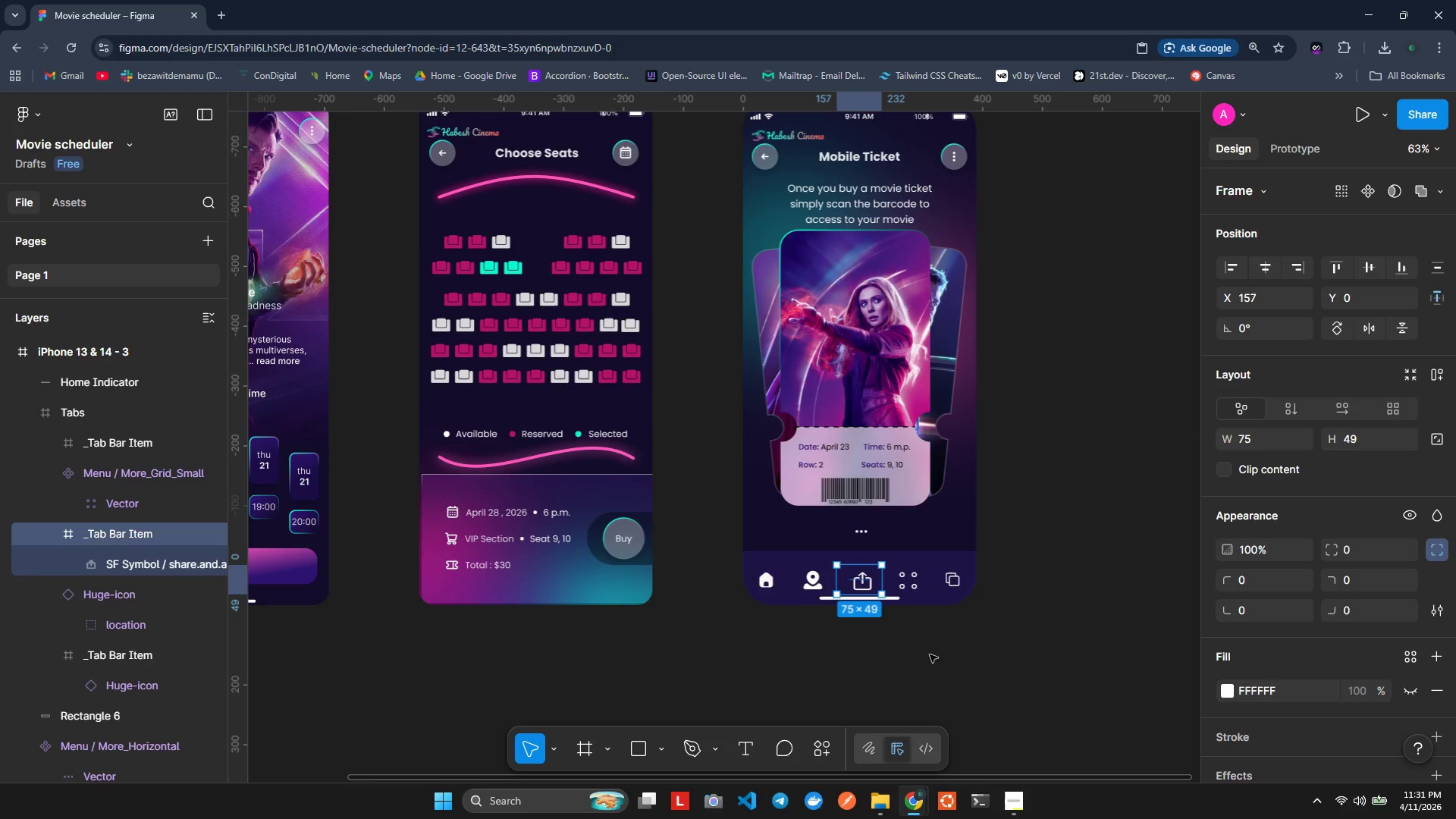 
key(ArrowUp)
 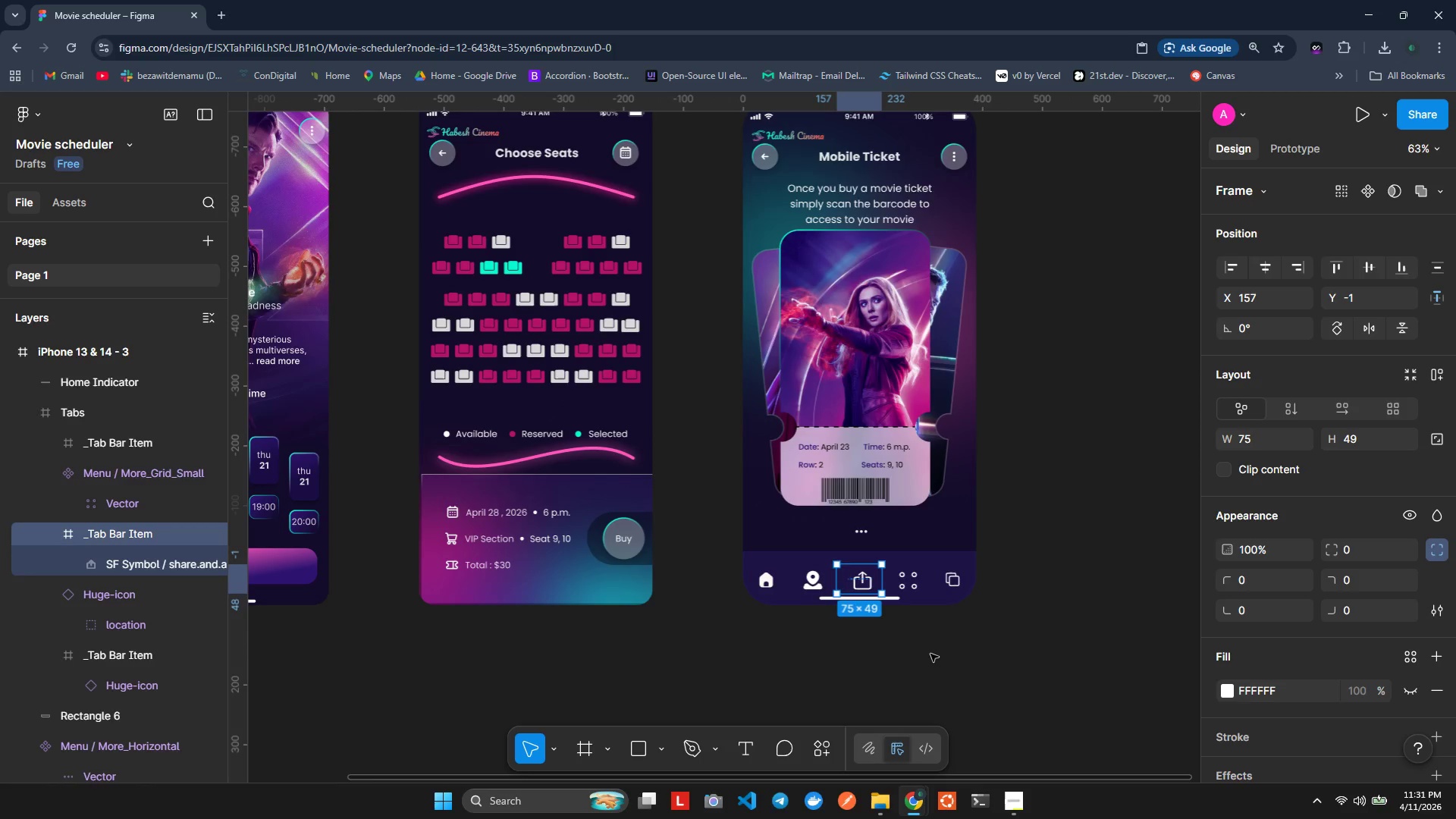 
key(ArrowUp)
 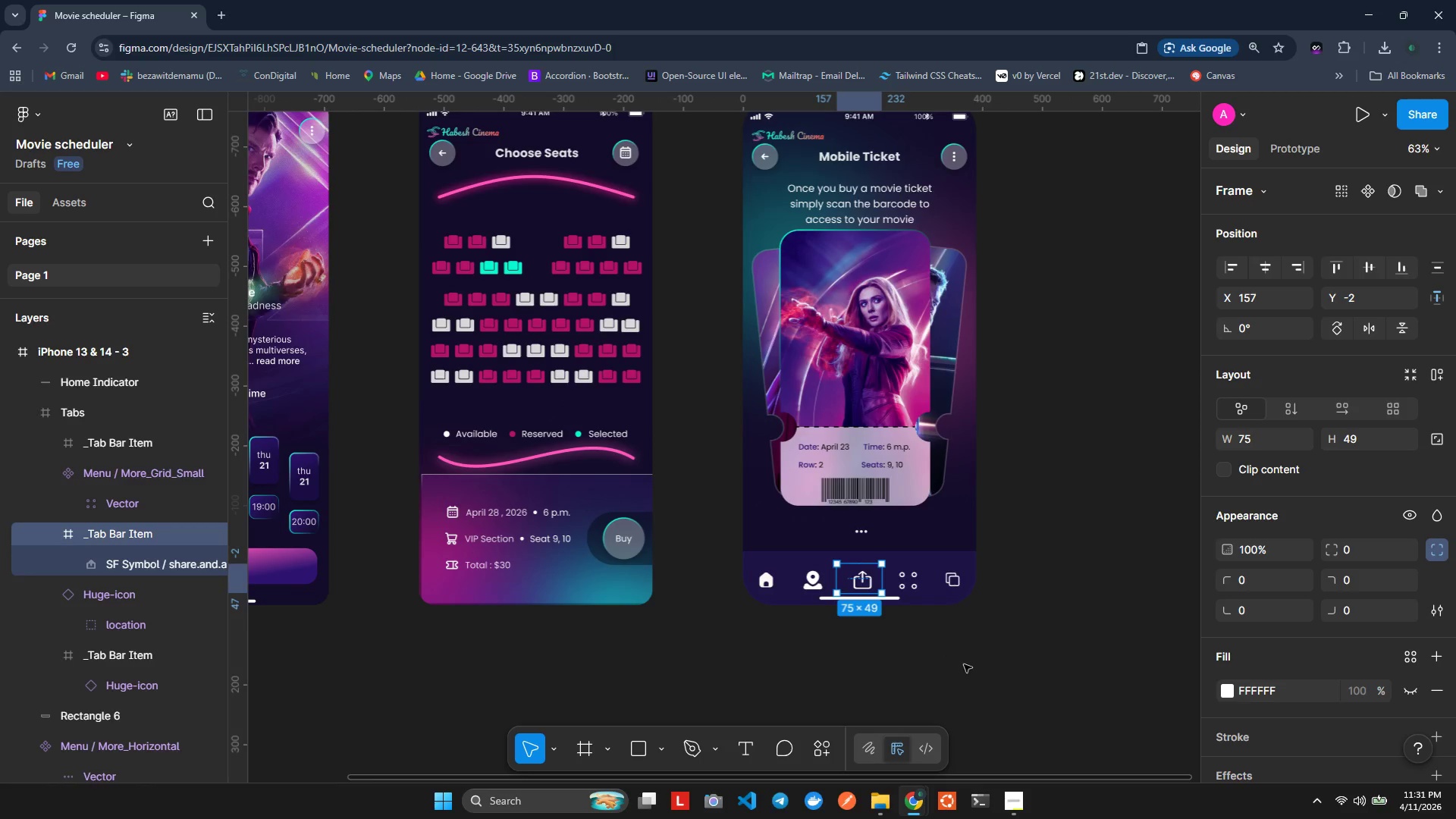 
left_click([965, 665])
 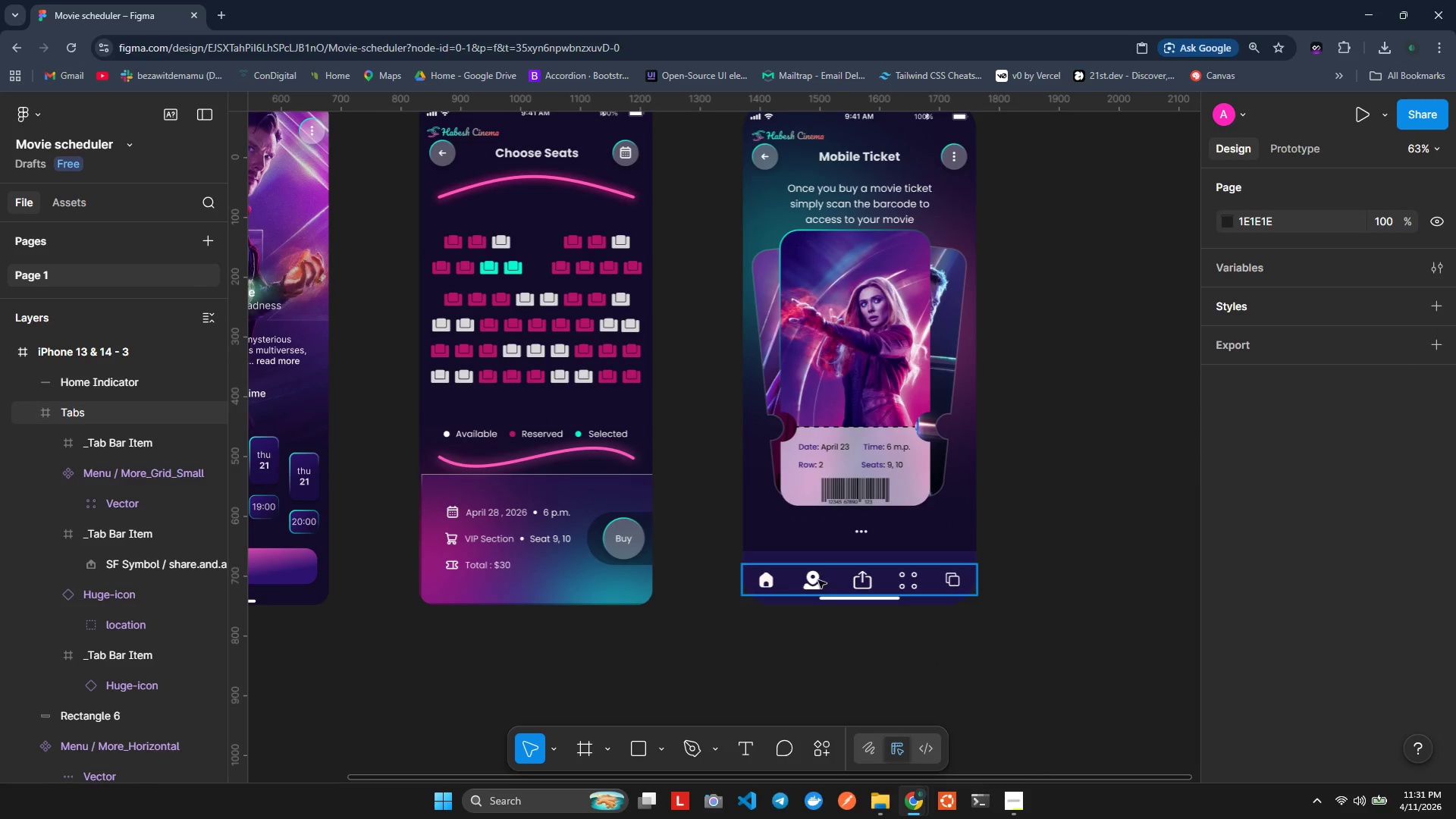 
key(ArrowUp)
 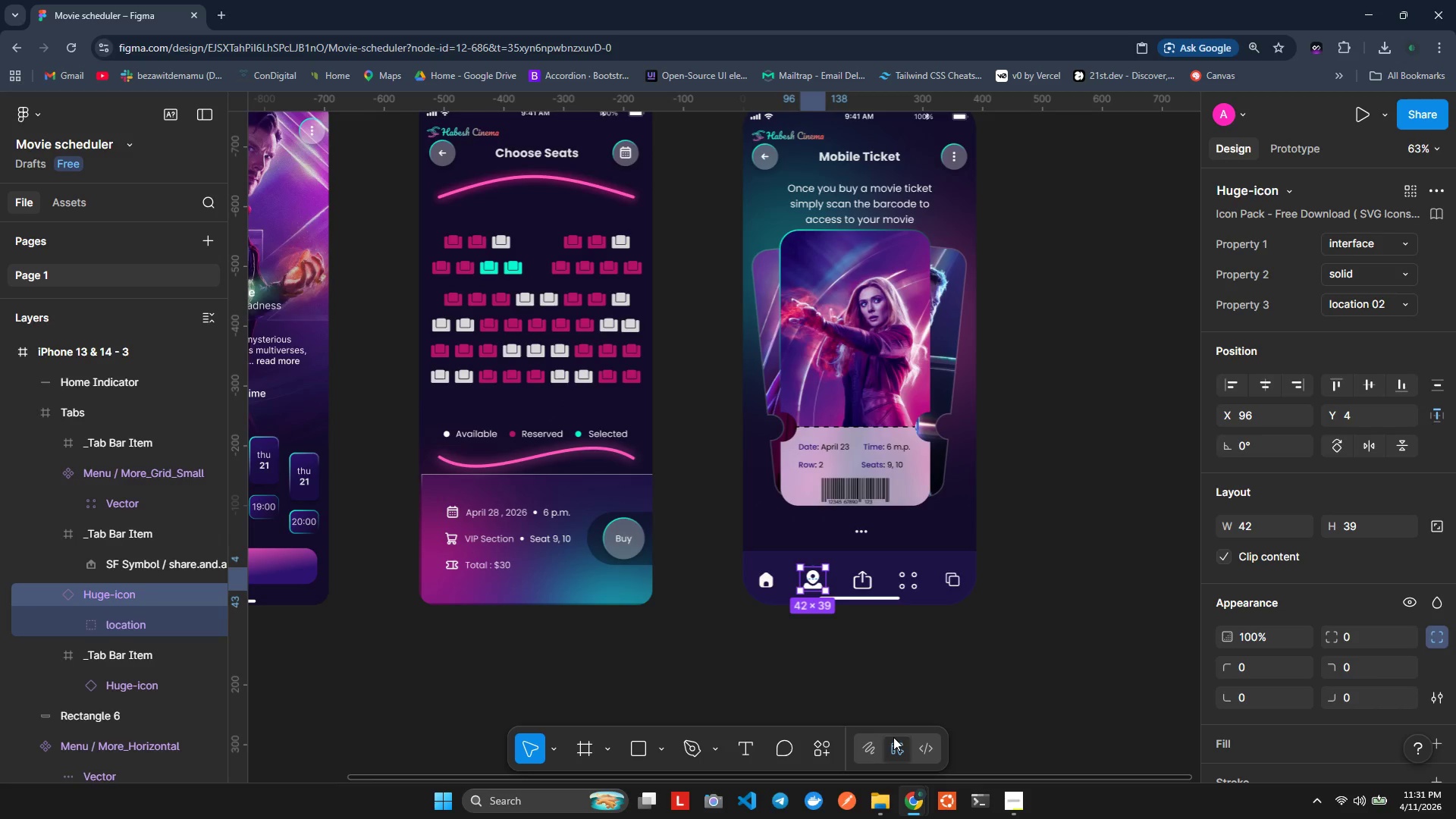 
double_click([883, 705])
 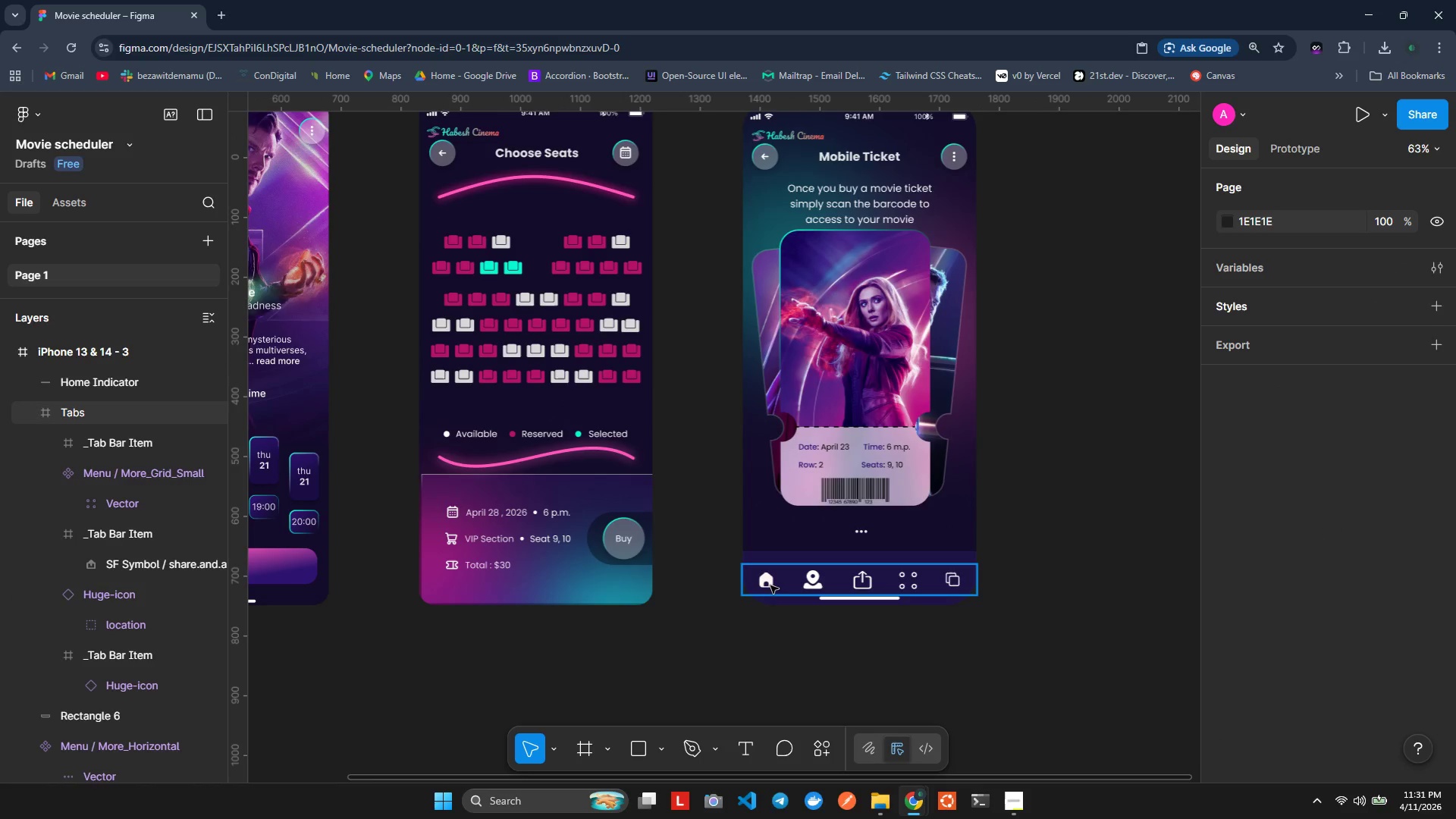 
double_click([770, 585])
 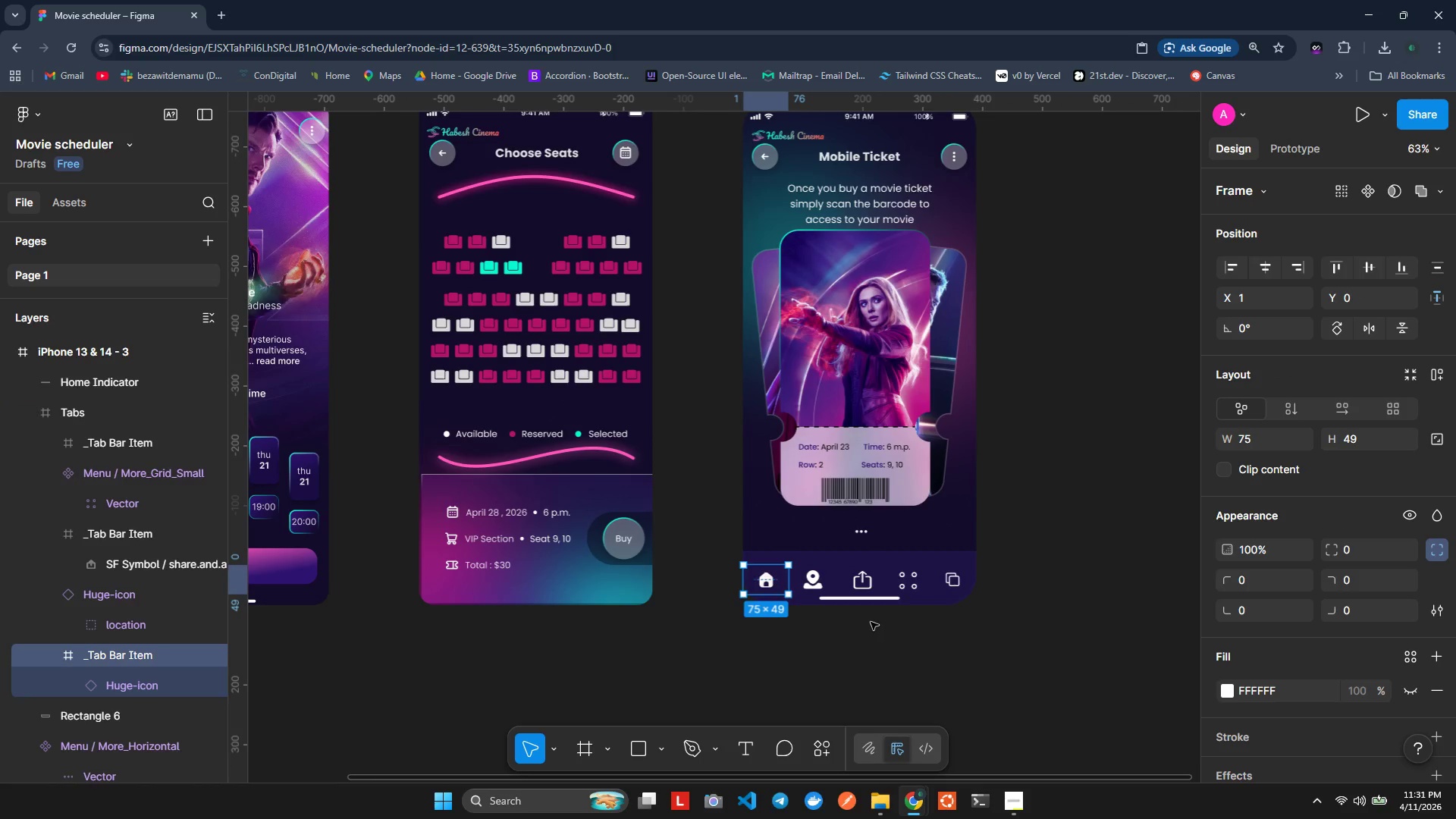 
left_click([924, 657])
 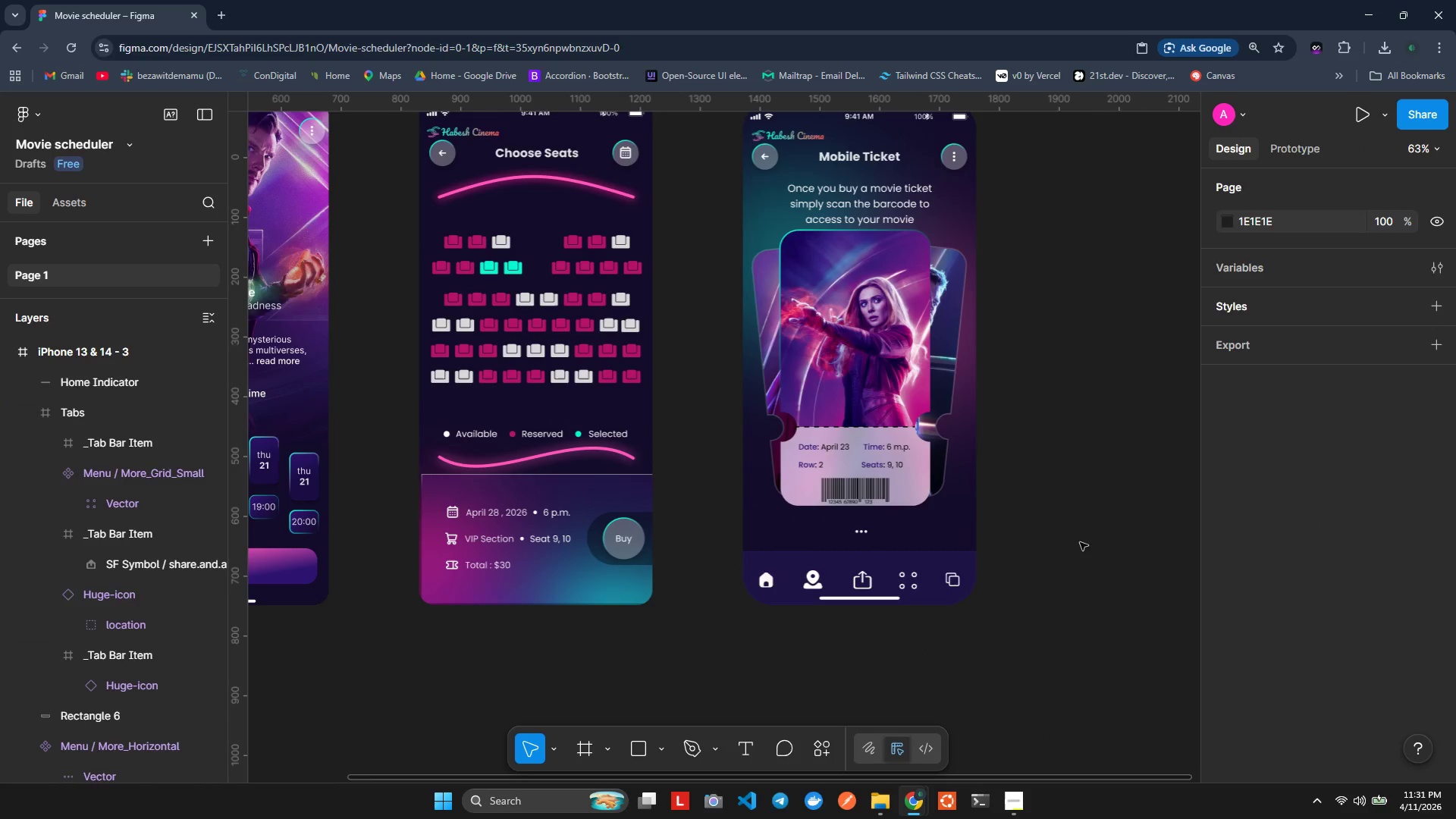 
key(Alt+AltLeft)
 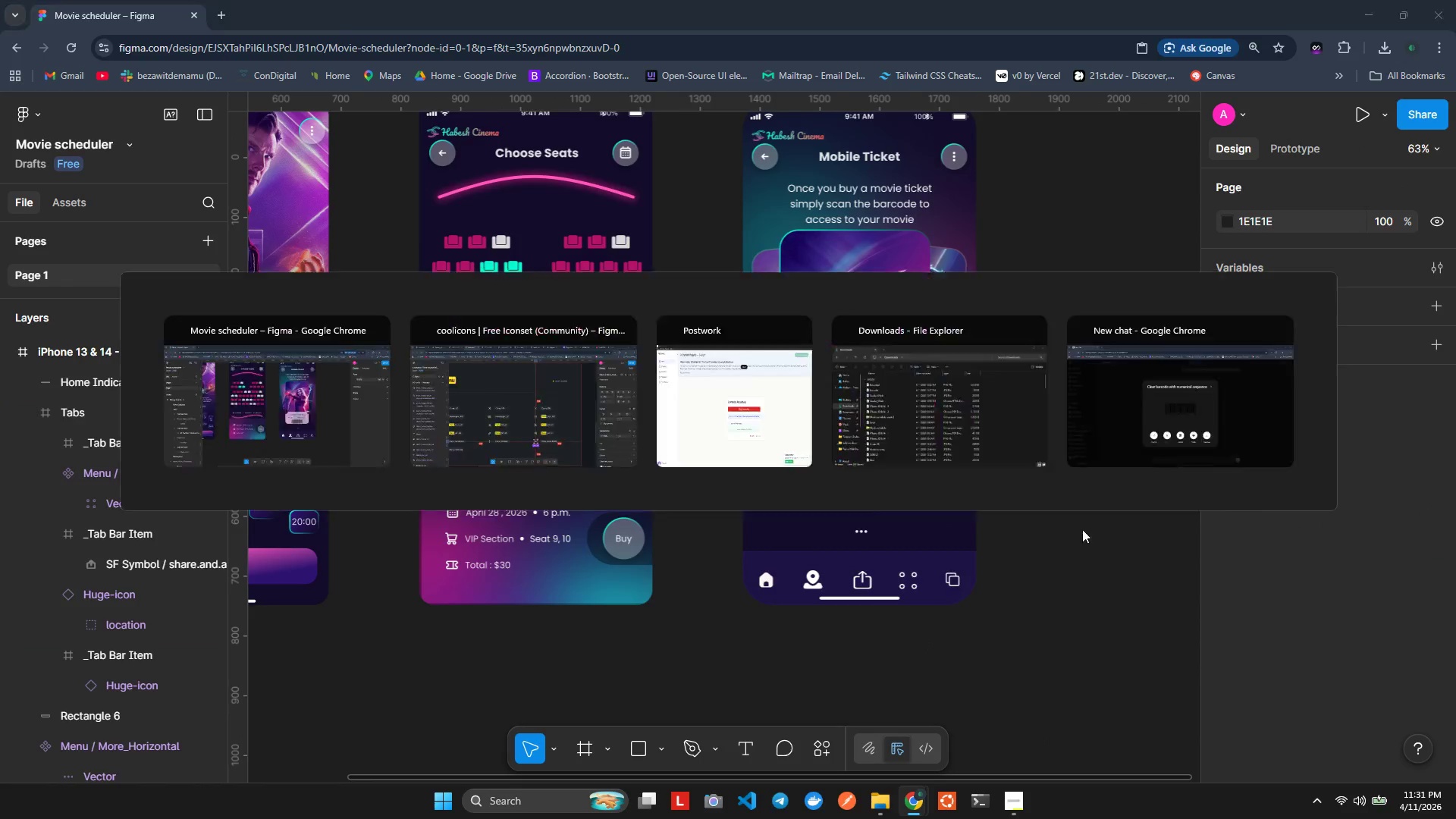 
key(Alt+Tab)
 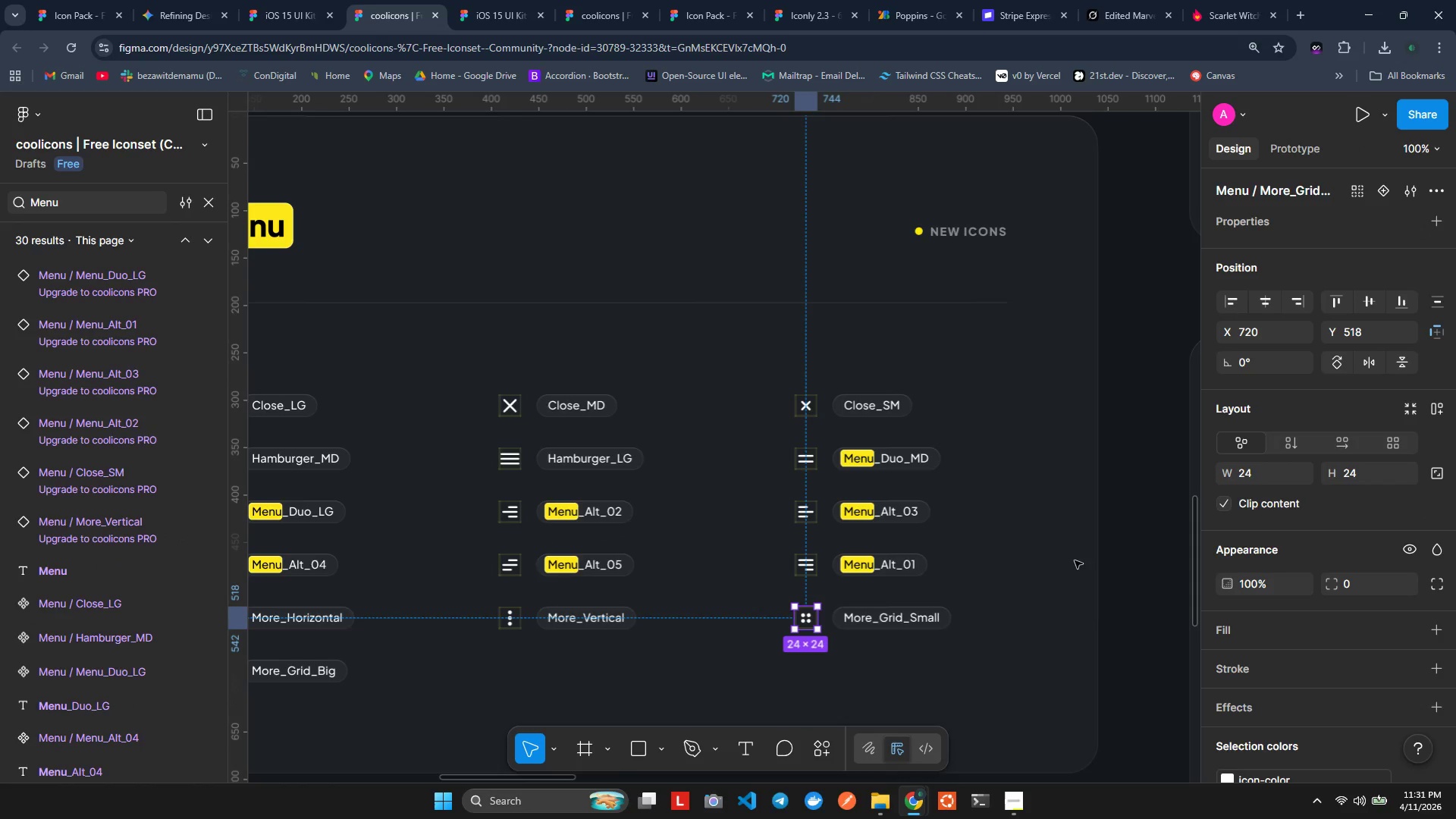 
key(Alt+AltLeft)
 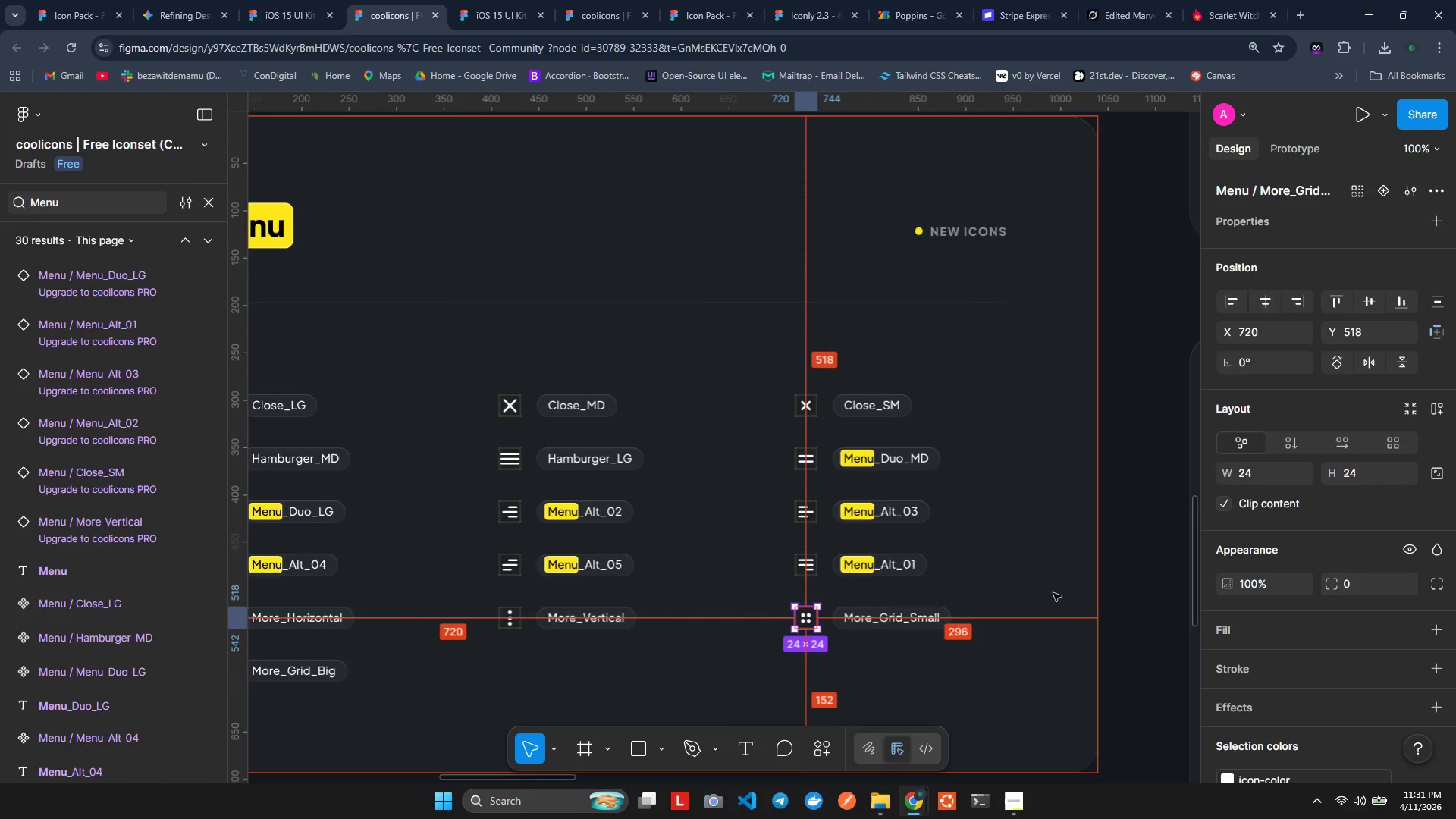 
key(Alt+Tab)
 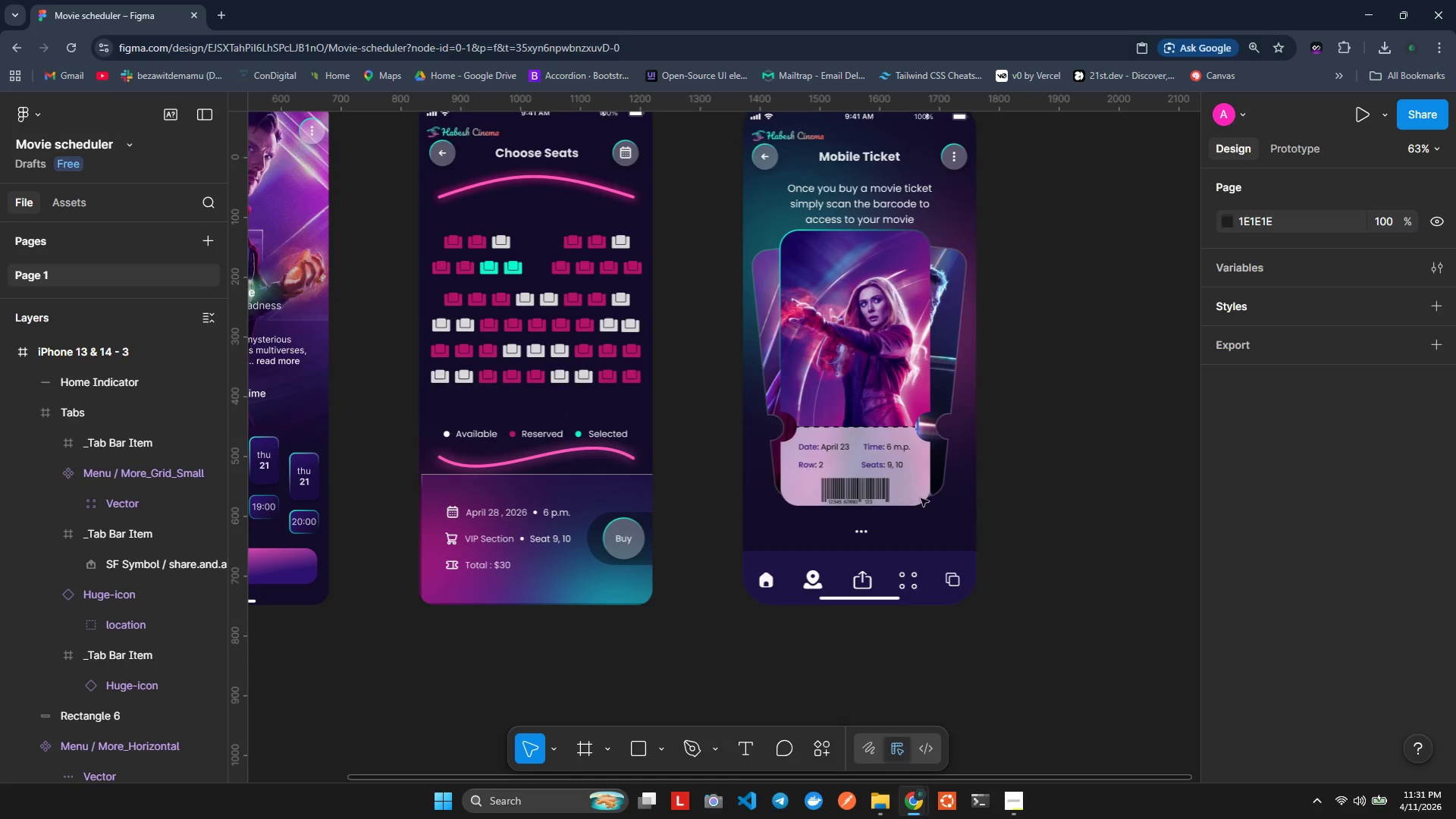 
key(Alt+Tab)
 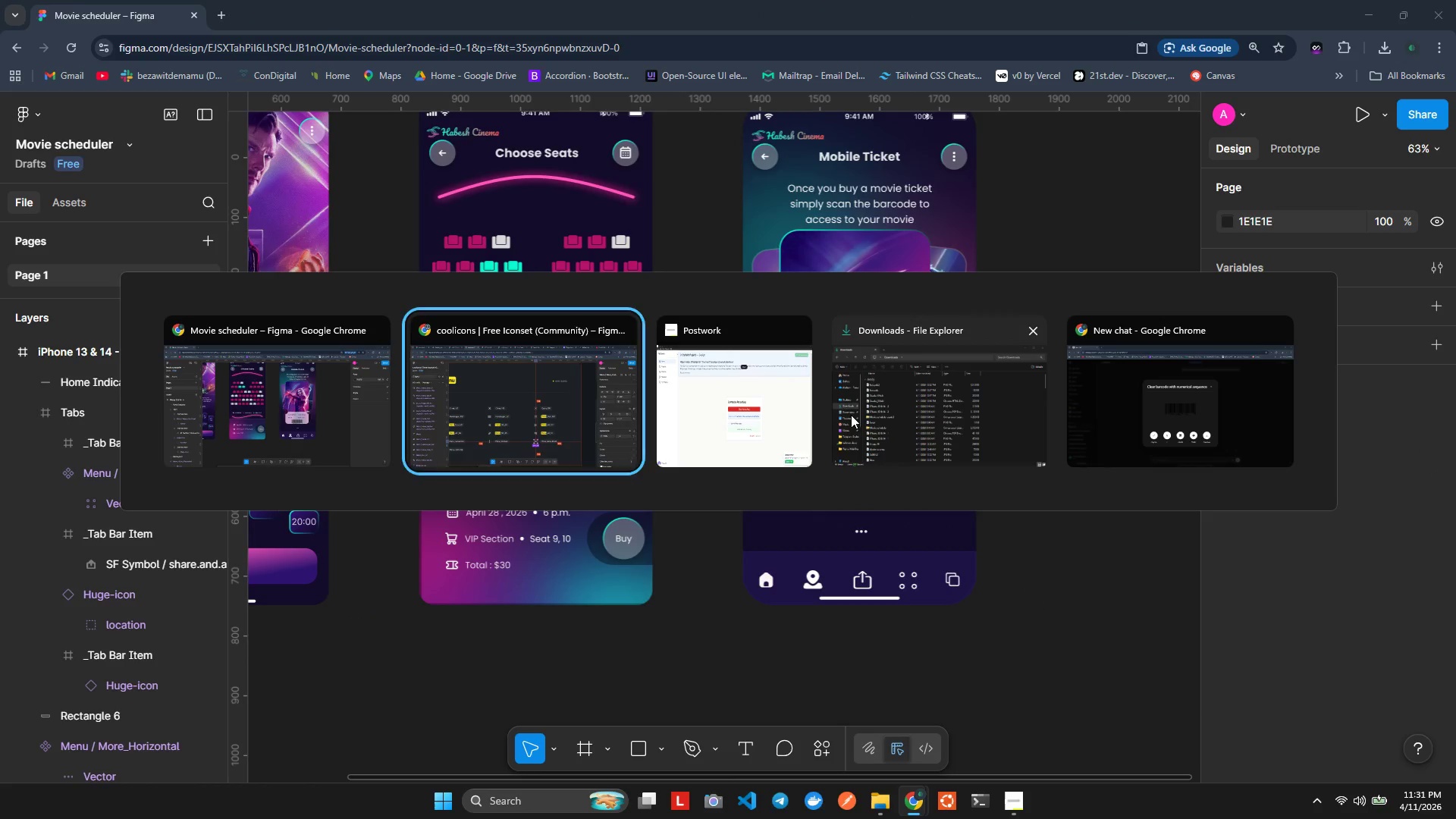 
key(Alt+Tab)